 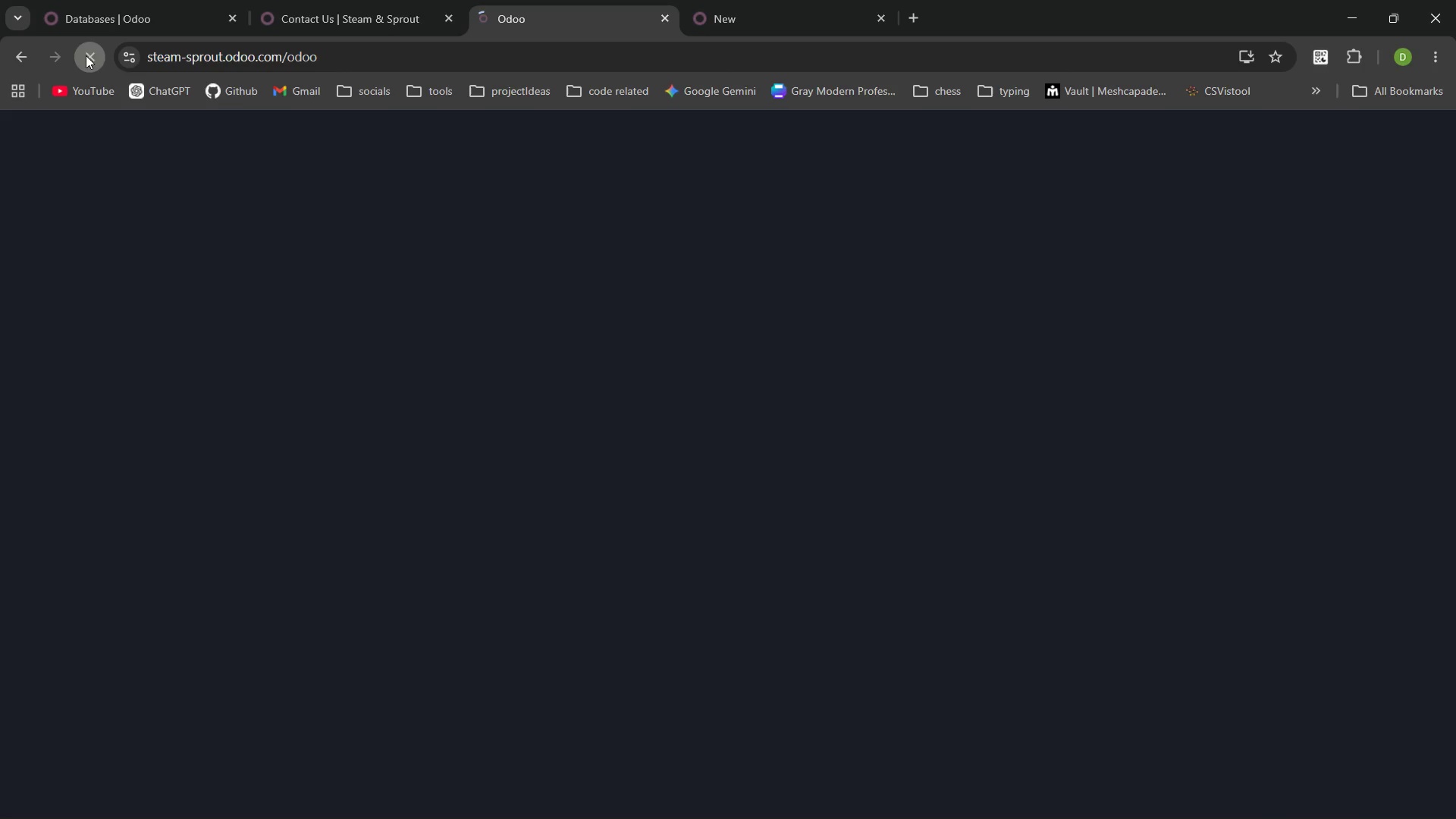 
left_click([86, 55])
 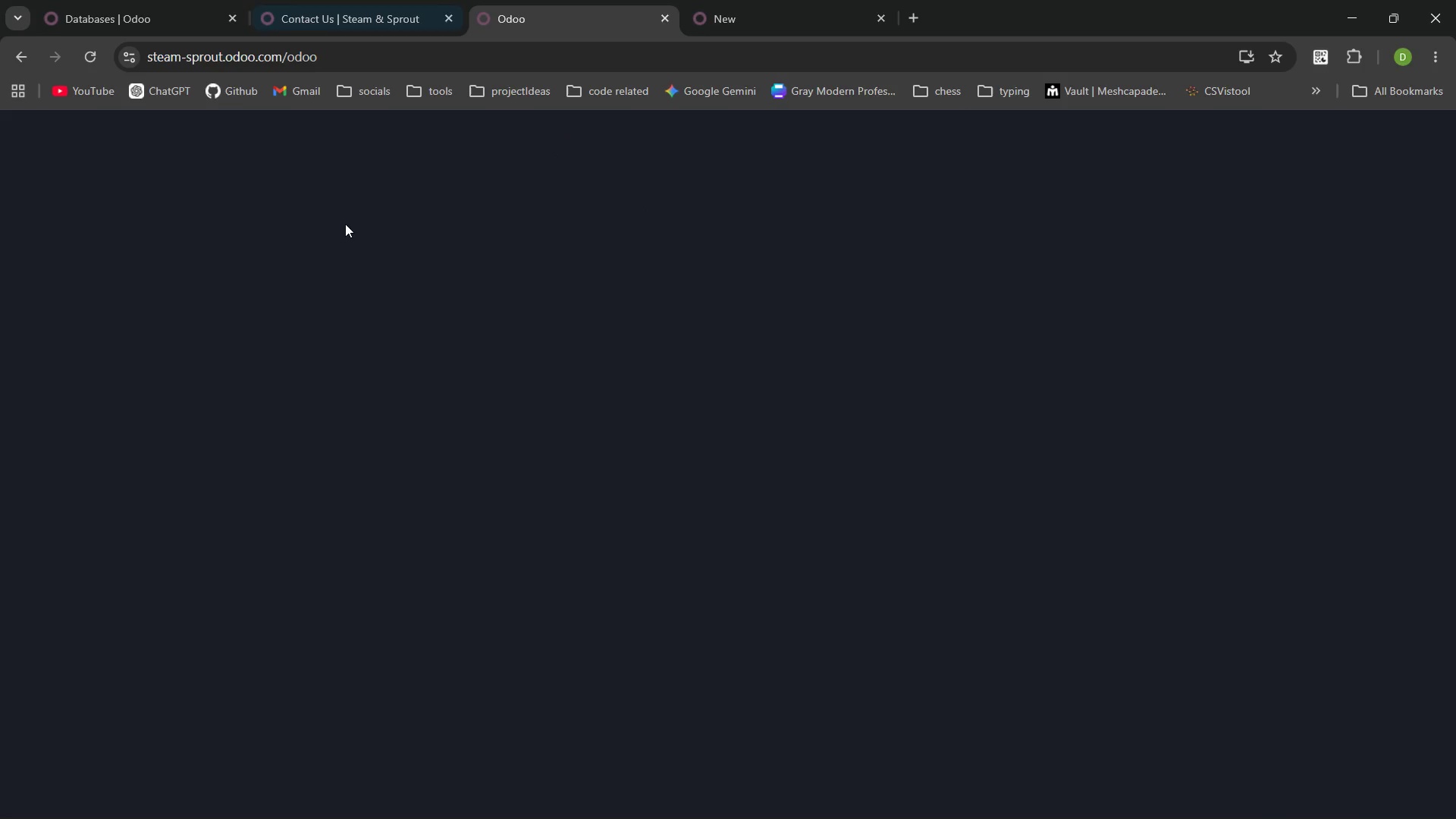 
wait(12.23)
 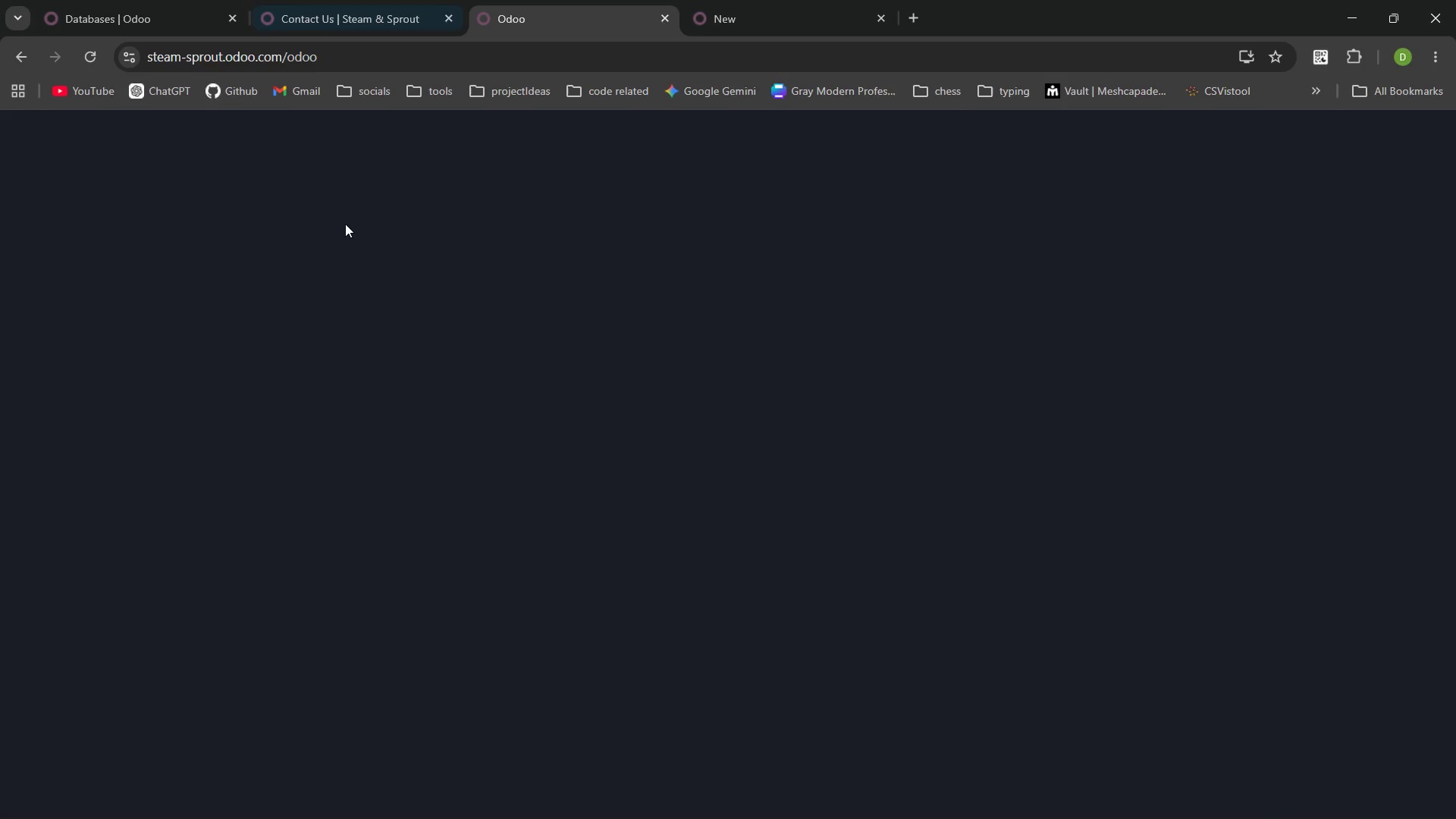 
left_click([930, 433])
 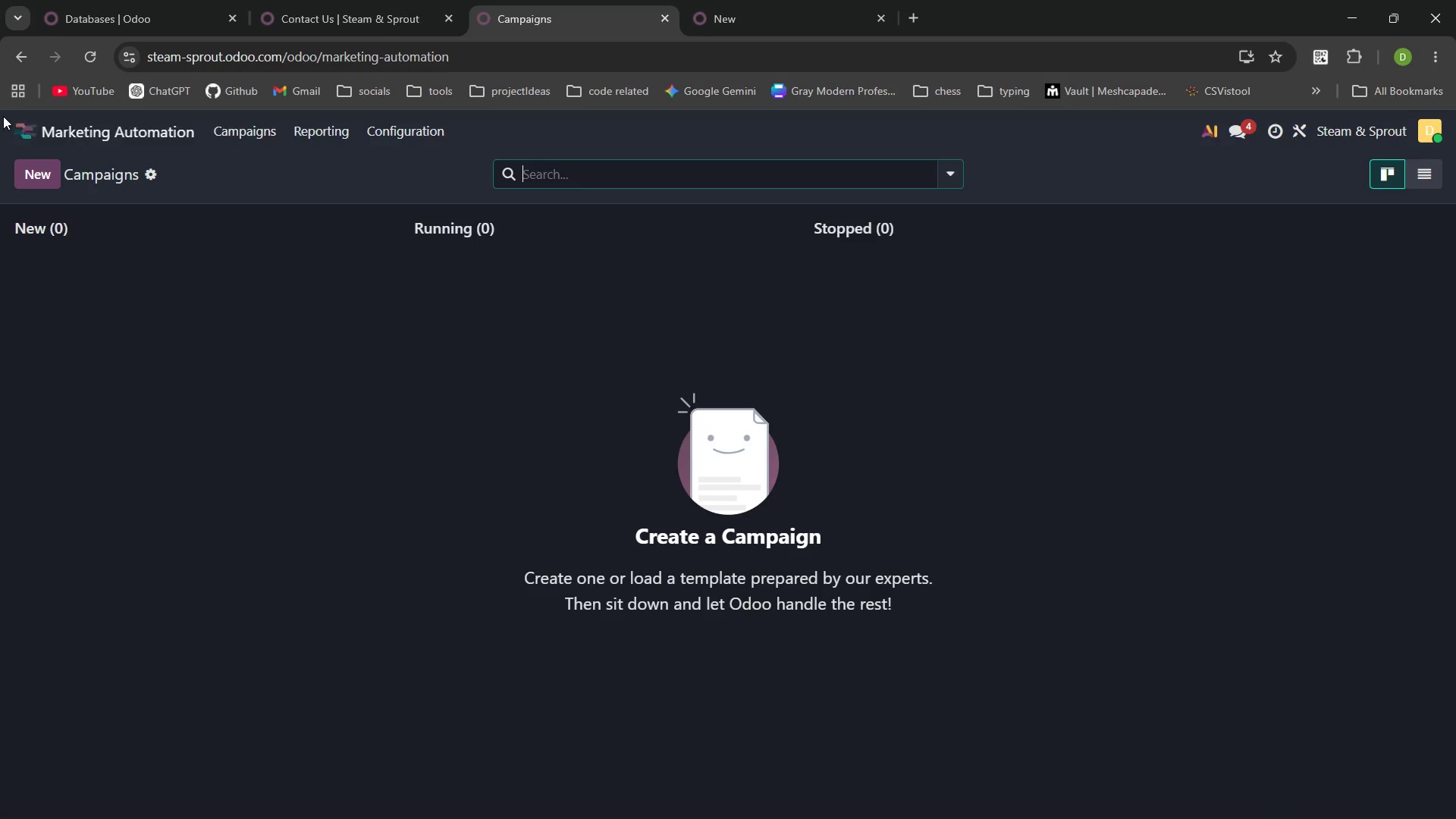 
left_click([20, 167])
 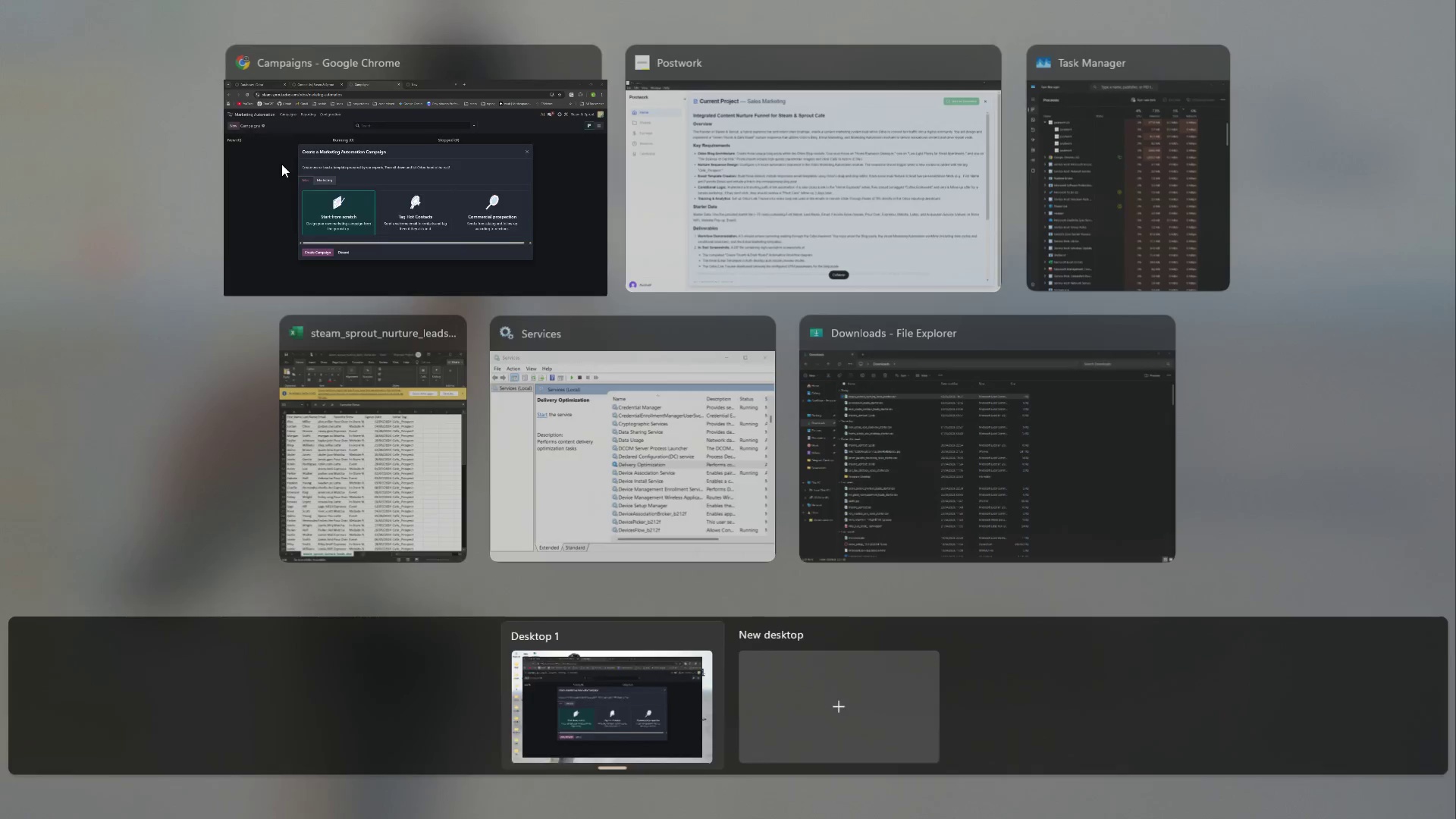 
left_click([792, 177])